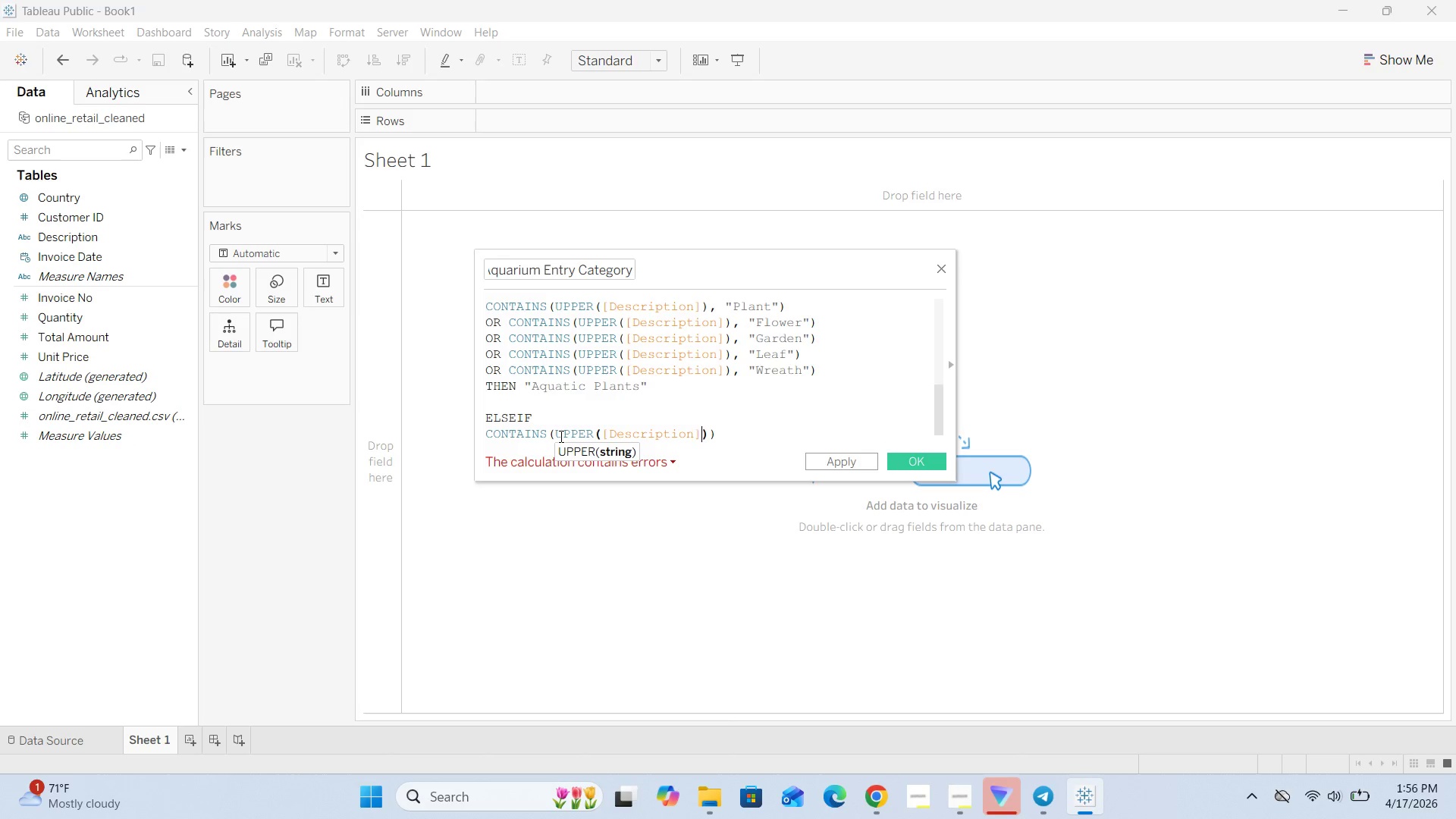 
key(ArrowRight)
 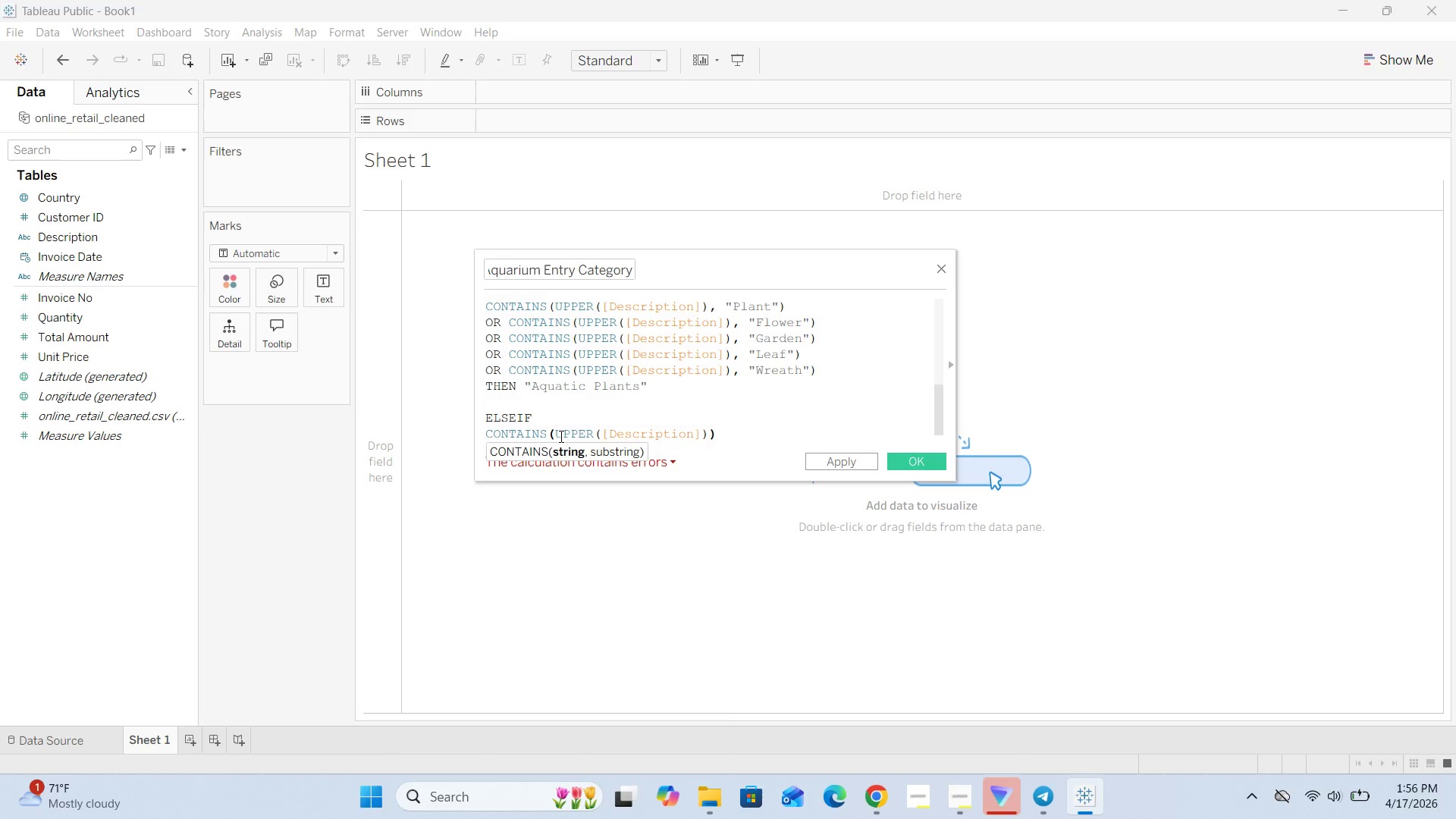 
key(Comma)
 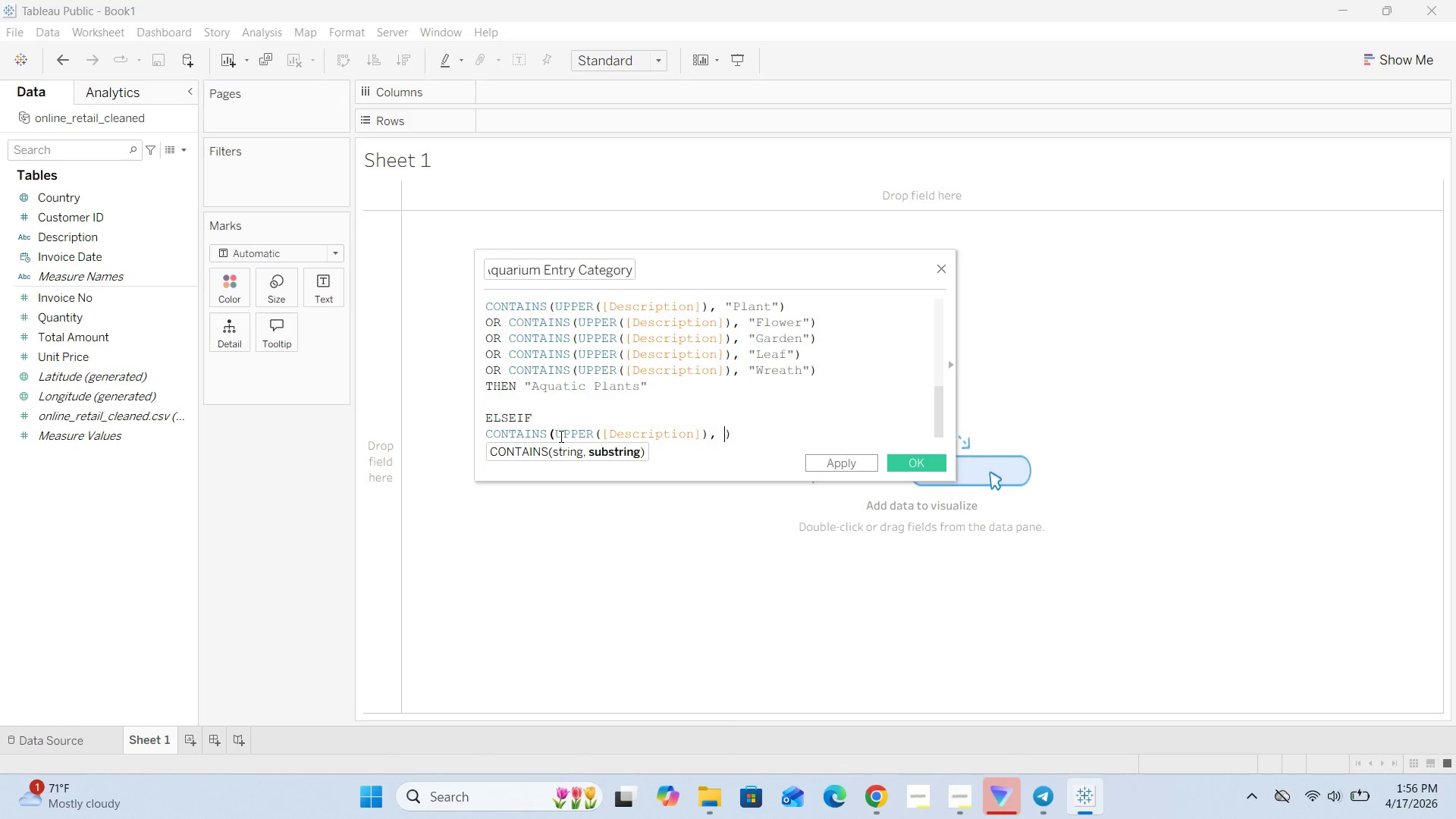 
key(Space)
 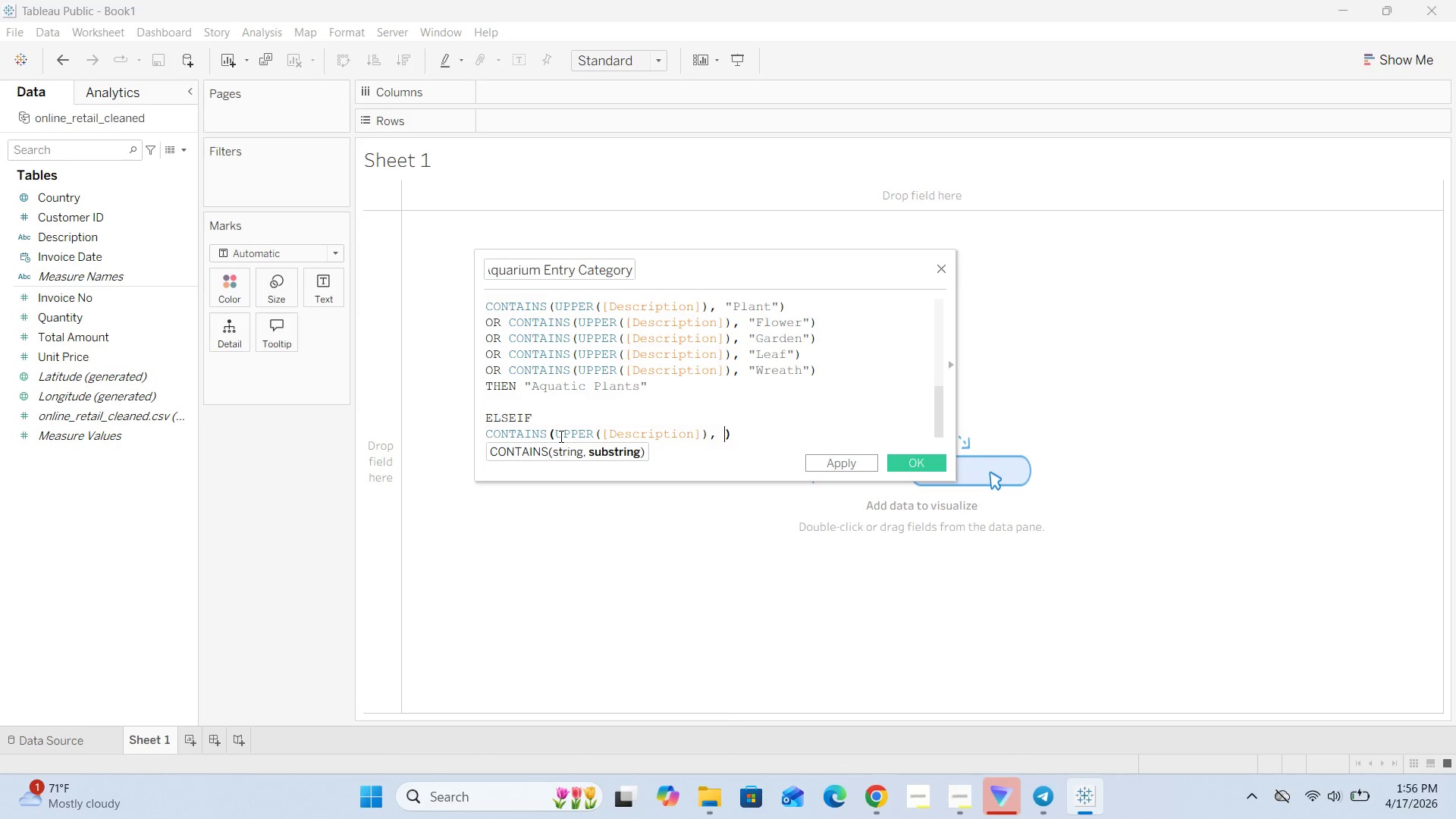 
key(Shift+Quote)
 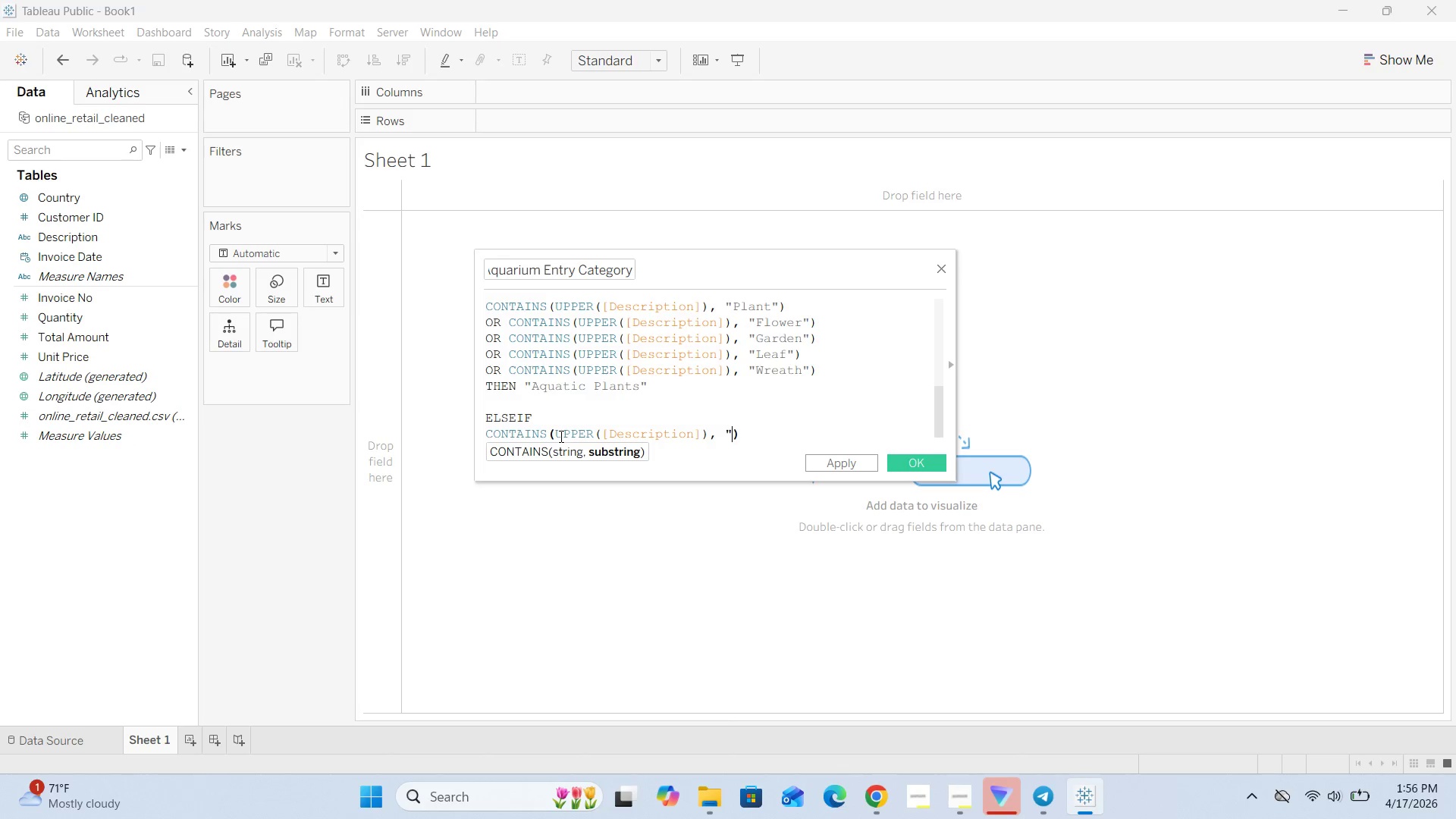 
key(Shift+Quote)
 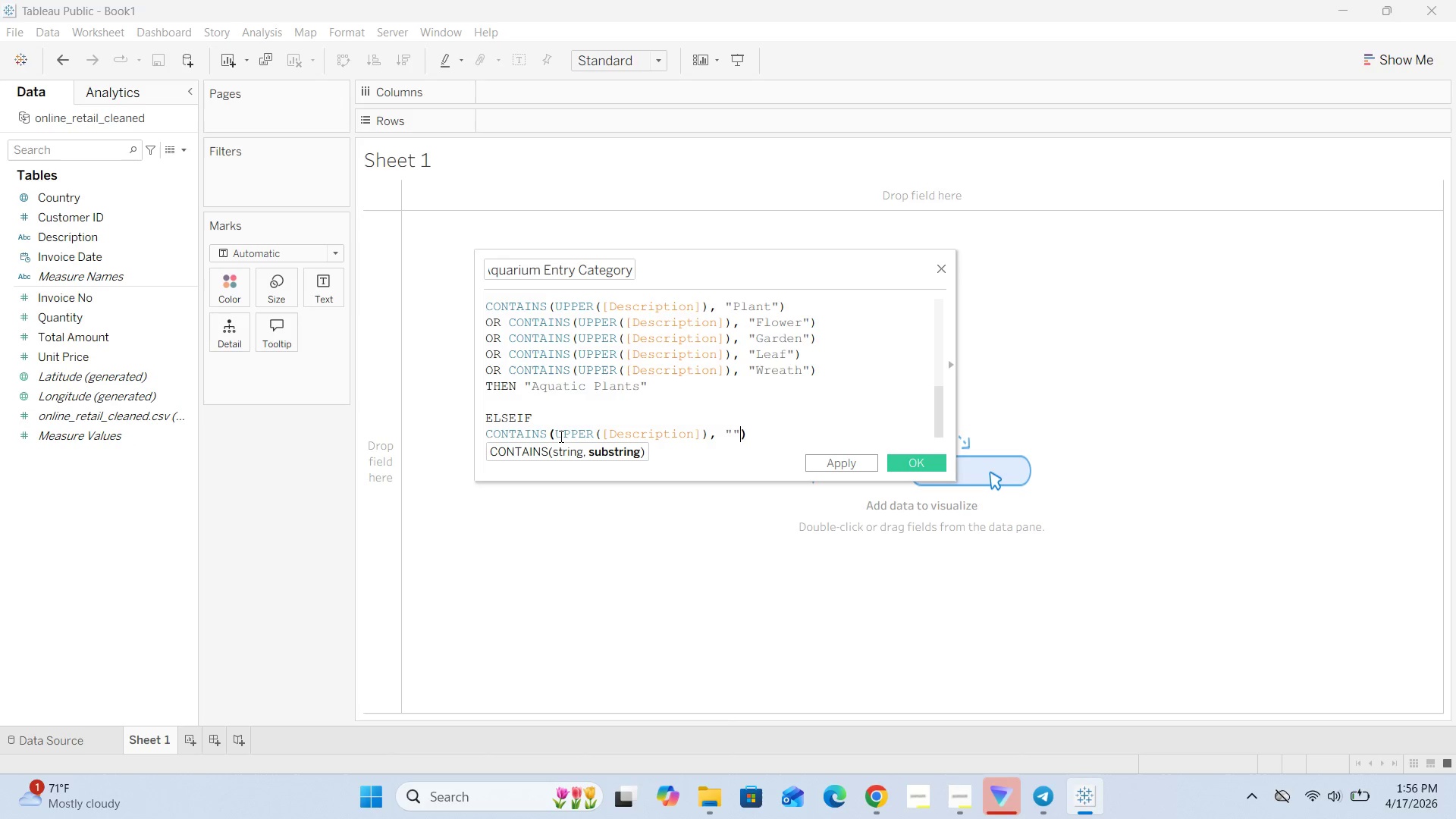 
key(Shift+ArrowLeft)
 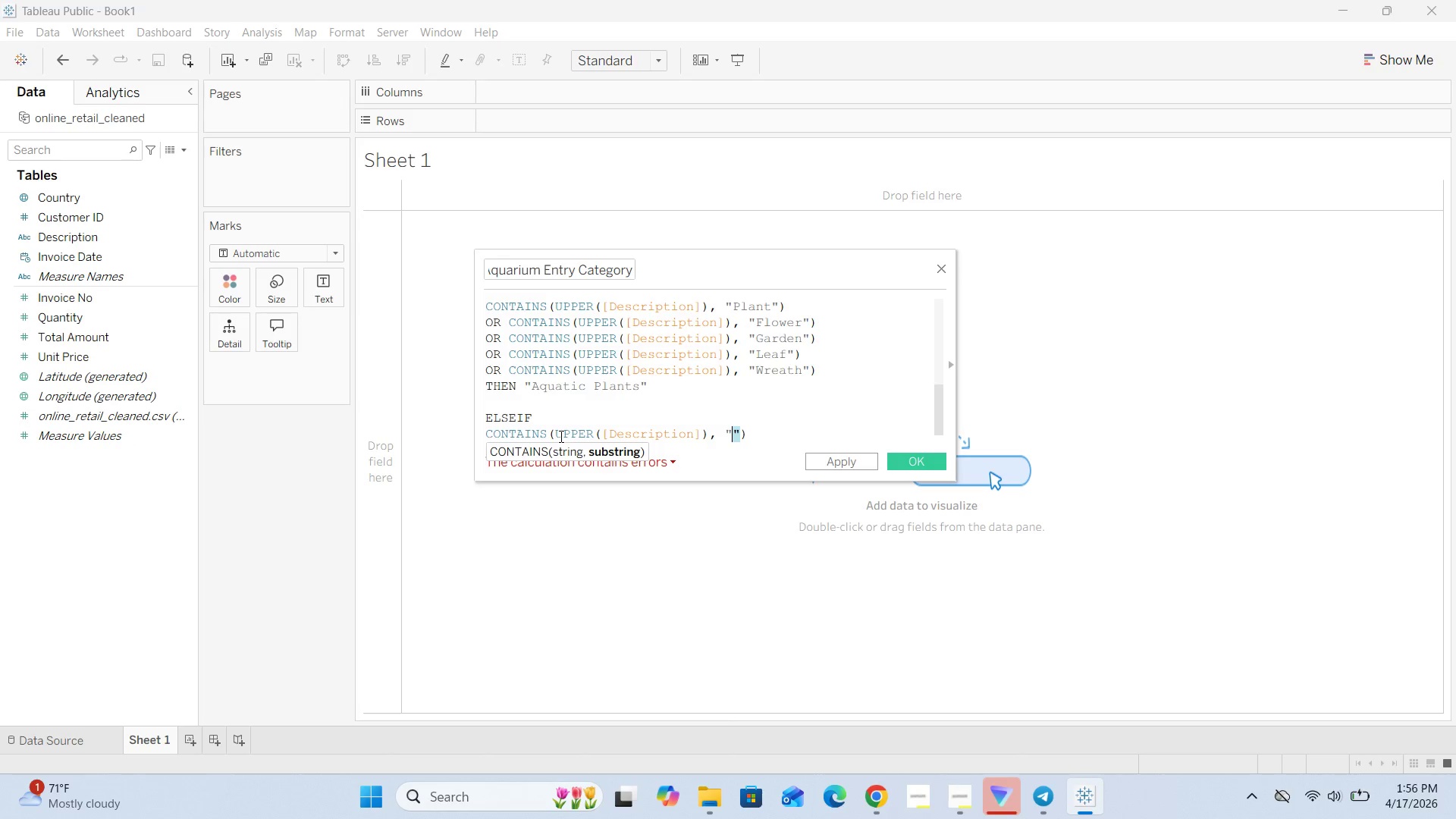 
type(Stone")
 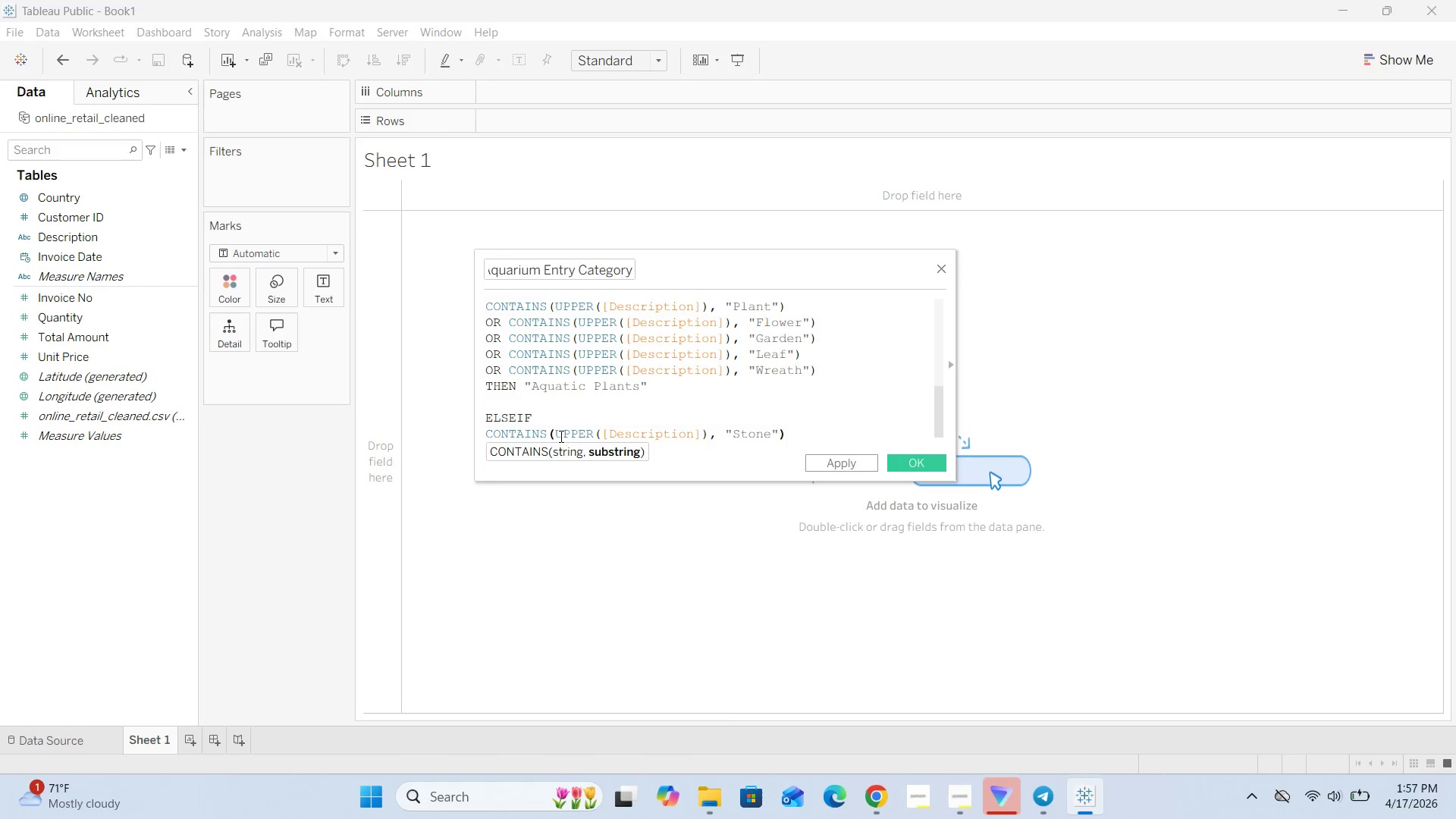 
key(ArrowRight)
 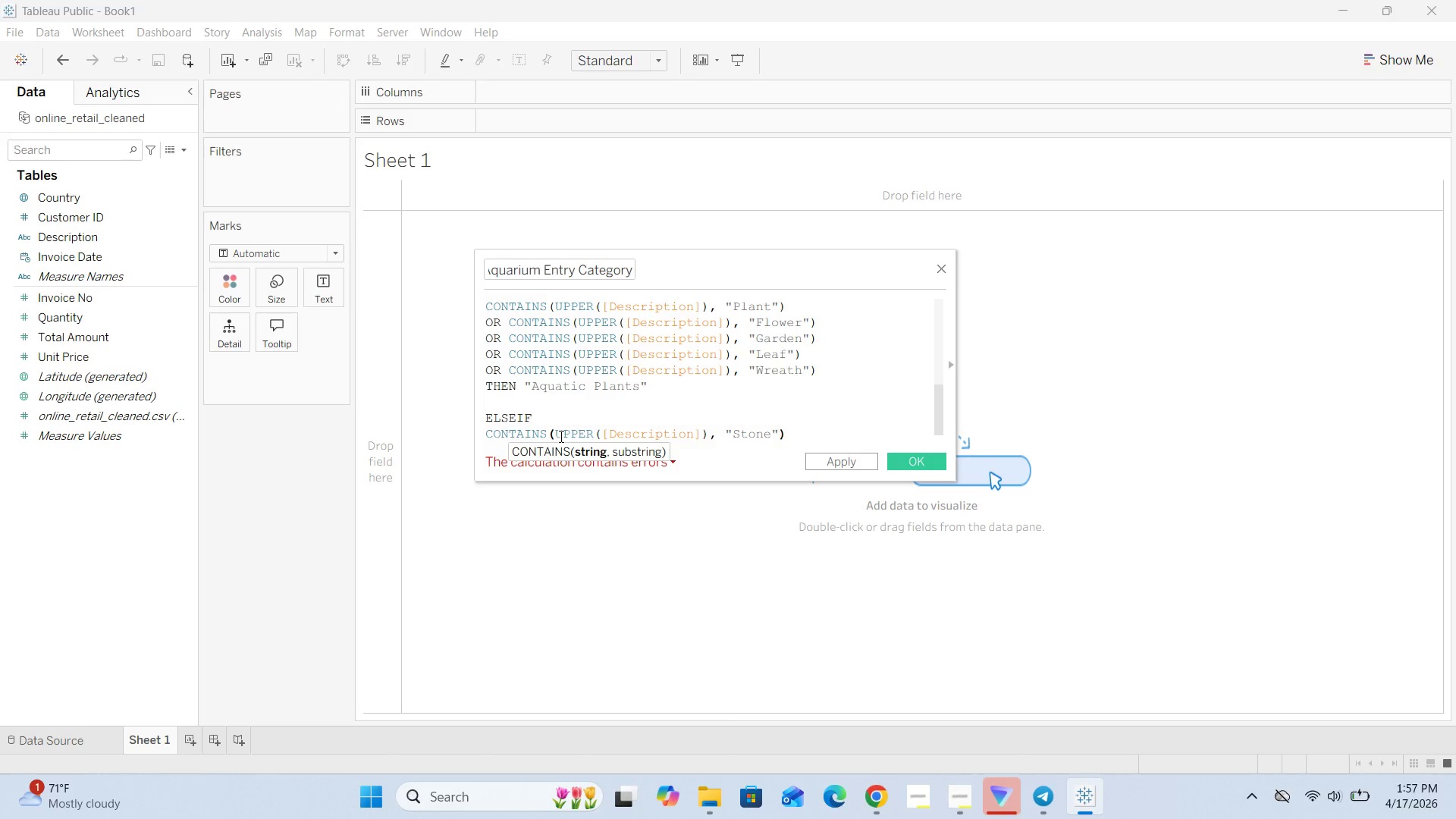 
key(Enter)
 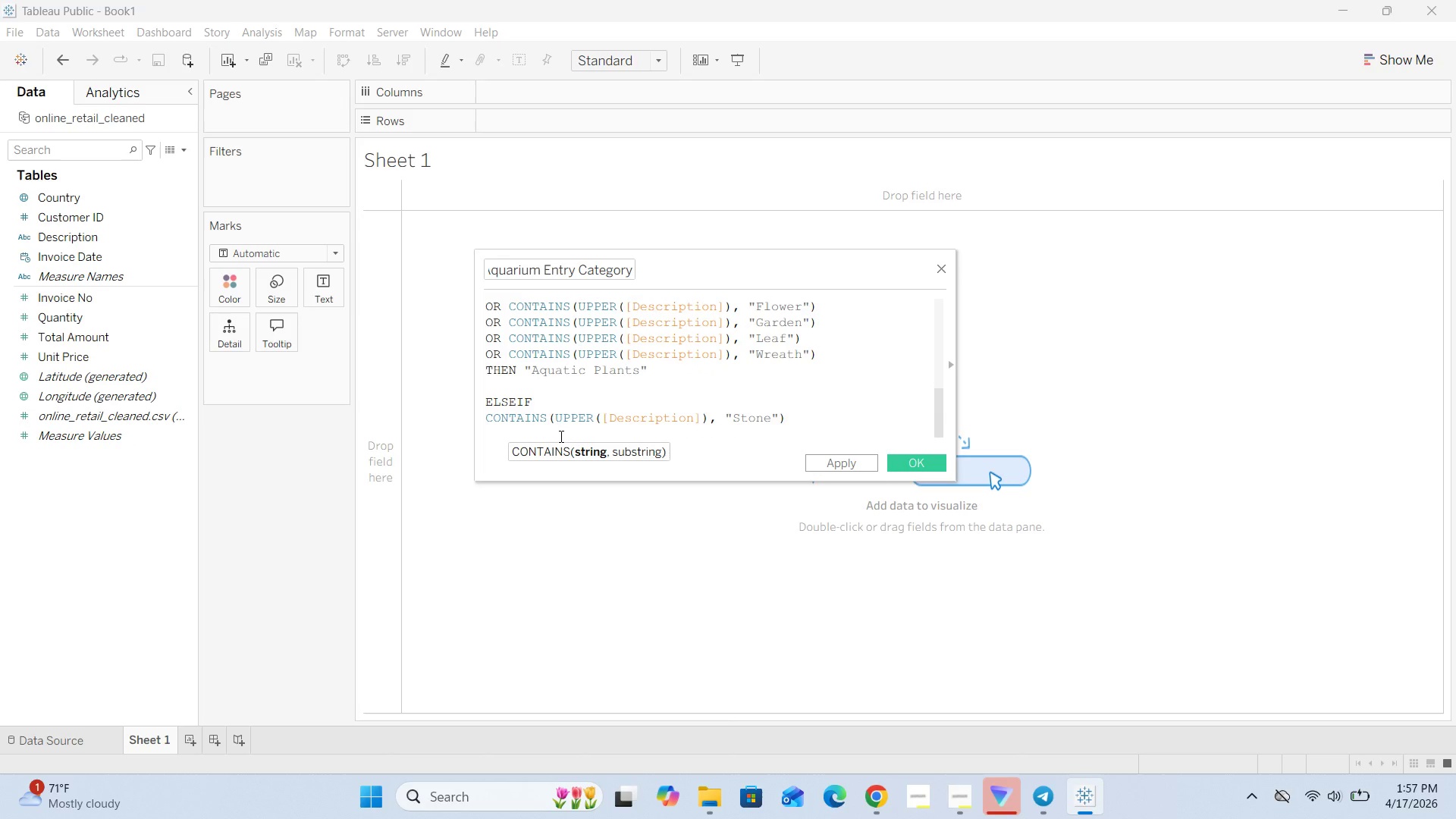 
type(OR )
 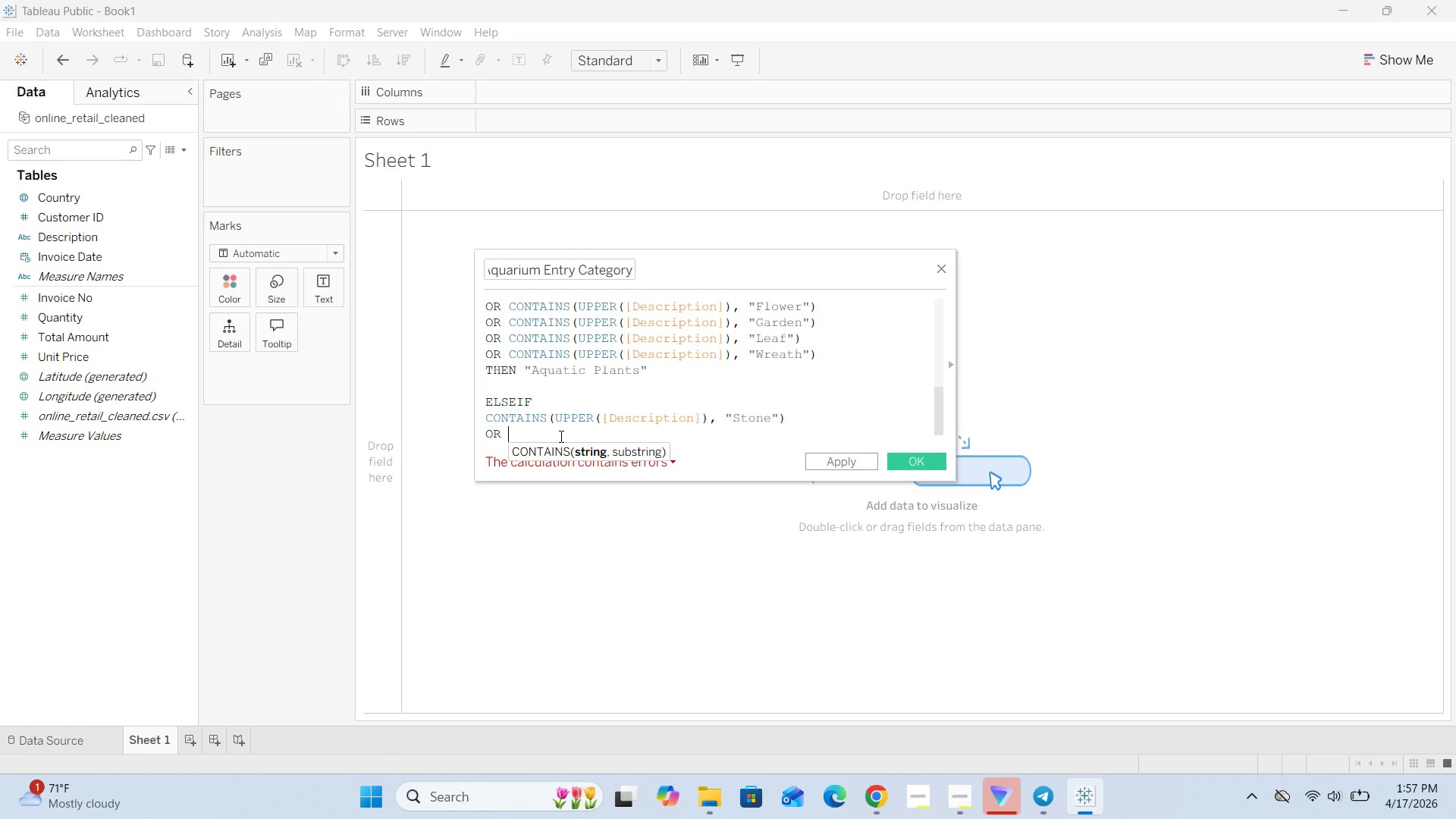 
wait(6.47)
 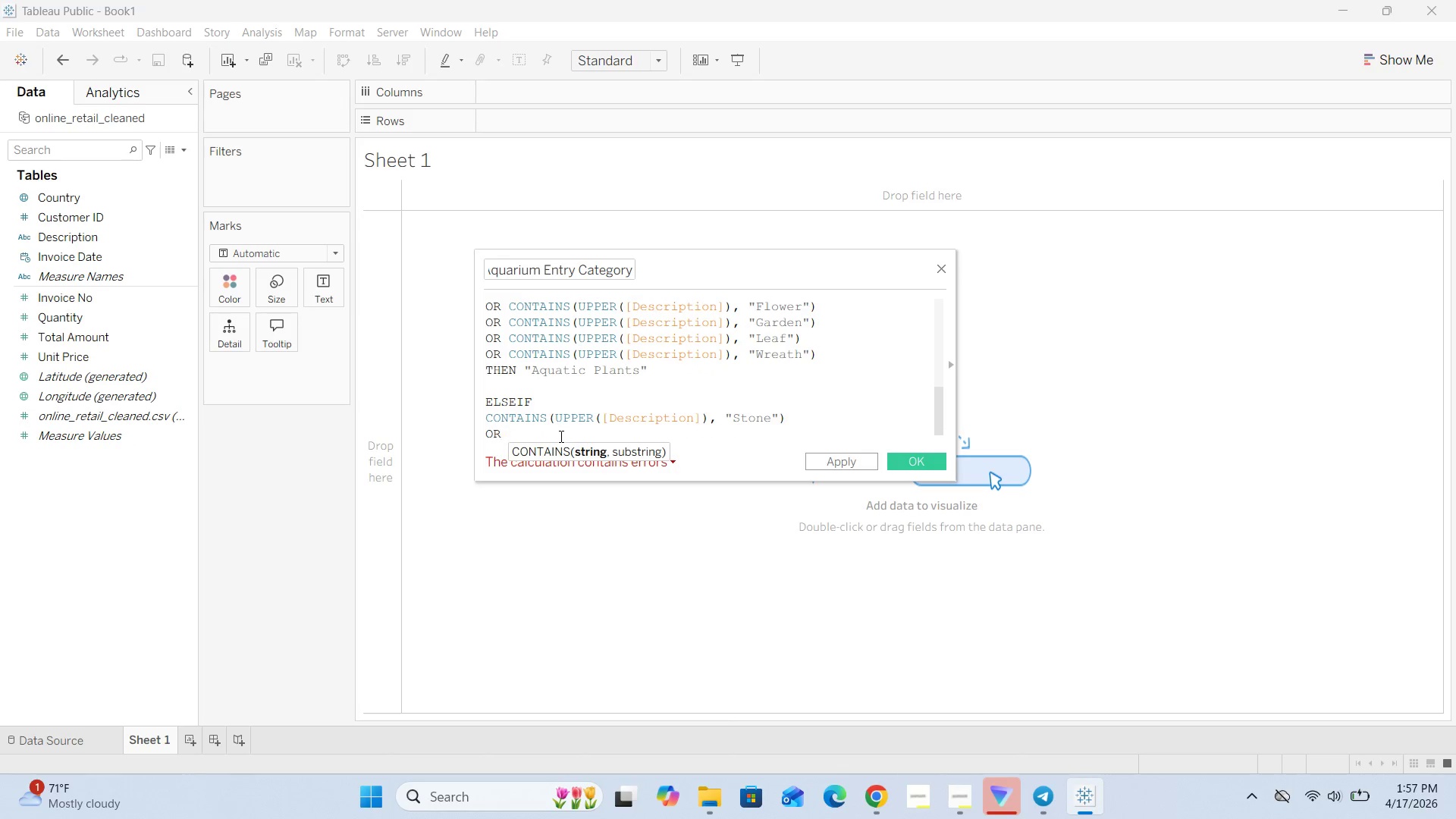 
type(CONTAINS())
 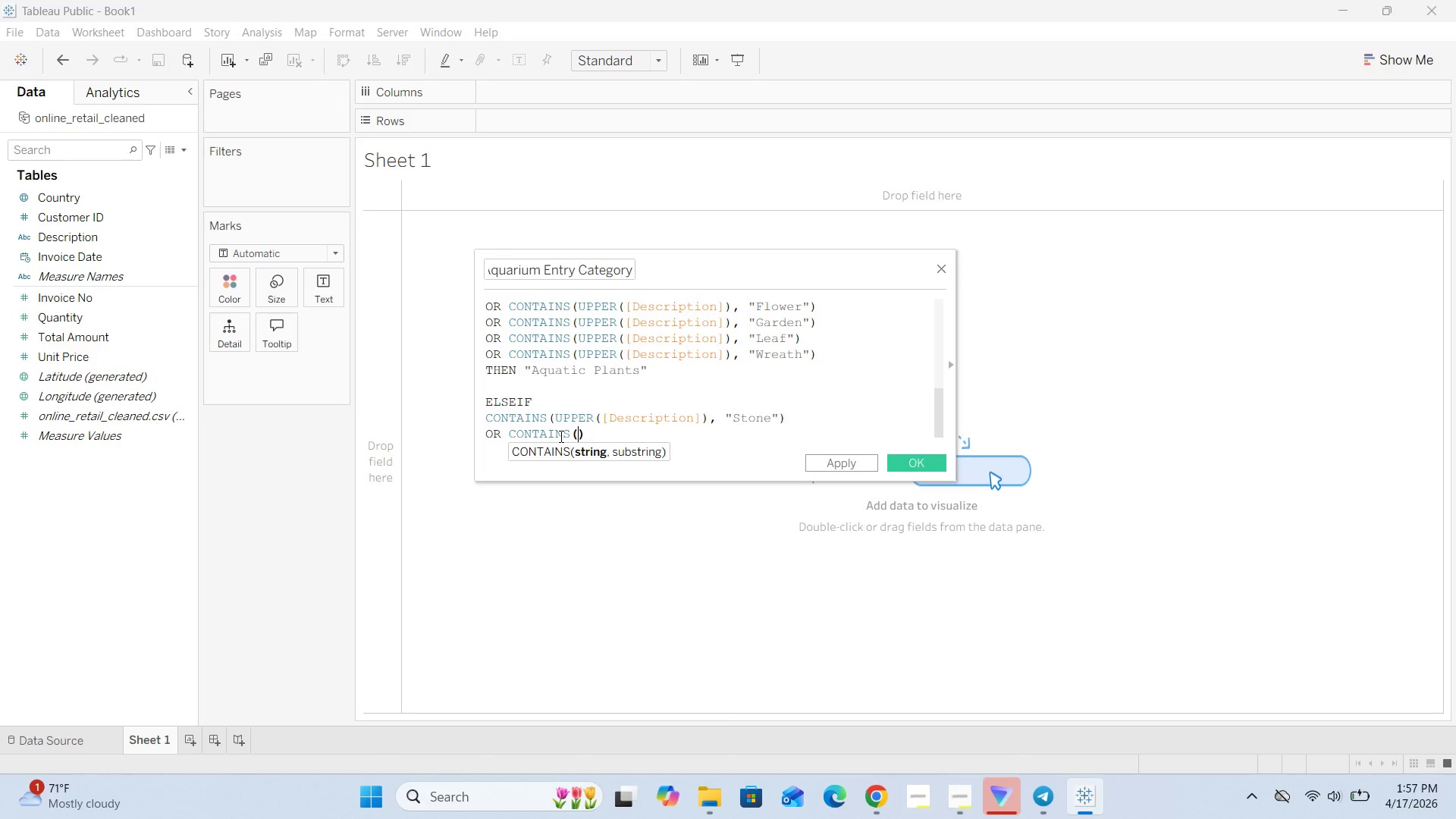 
 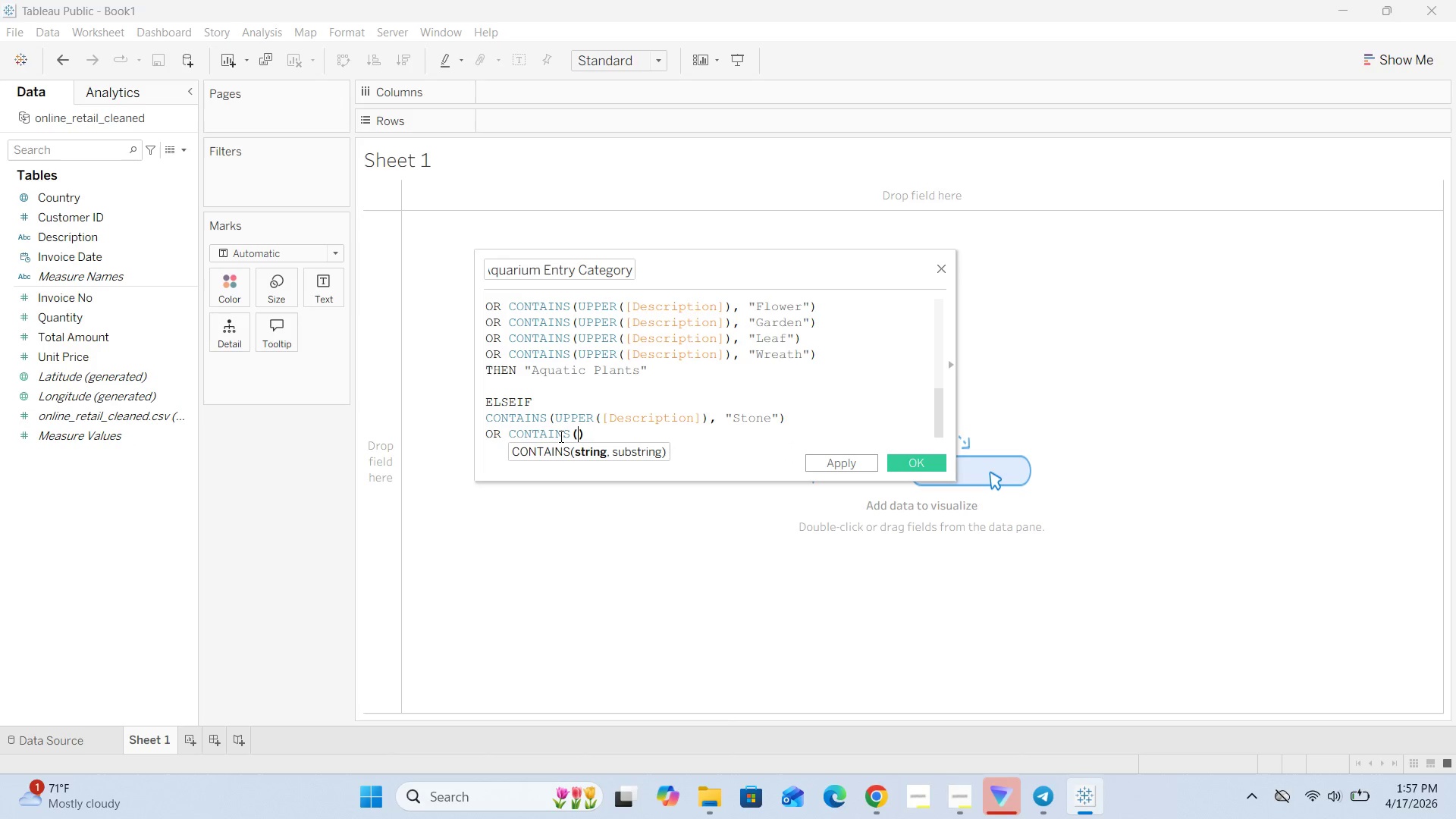 
key(ArrowLeft)
 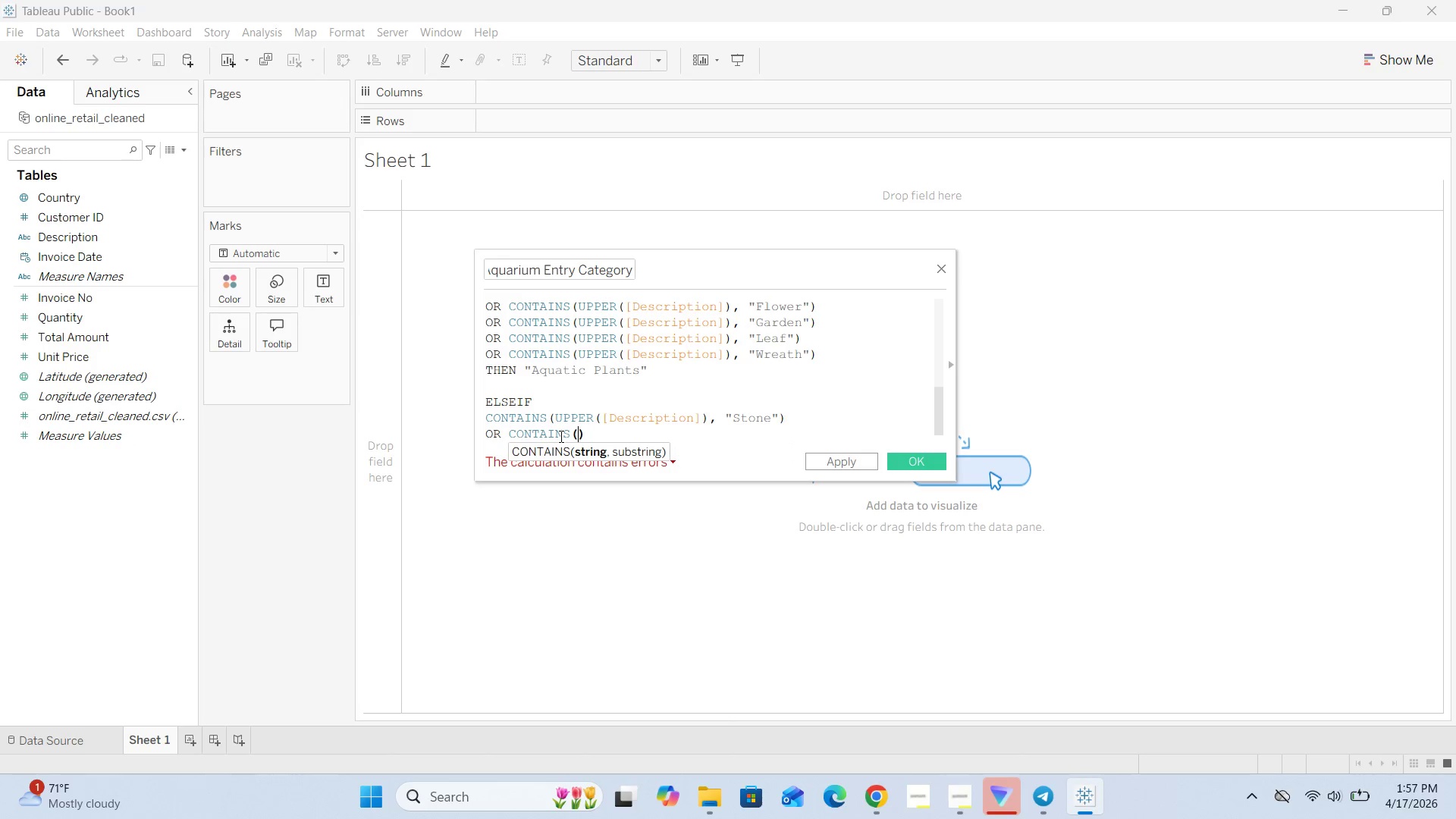 
type(UPPER)
 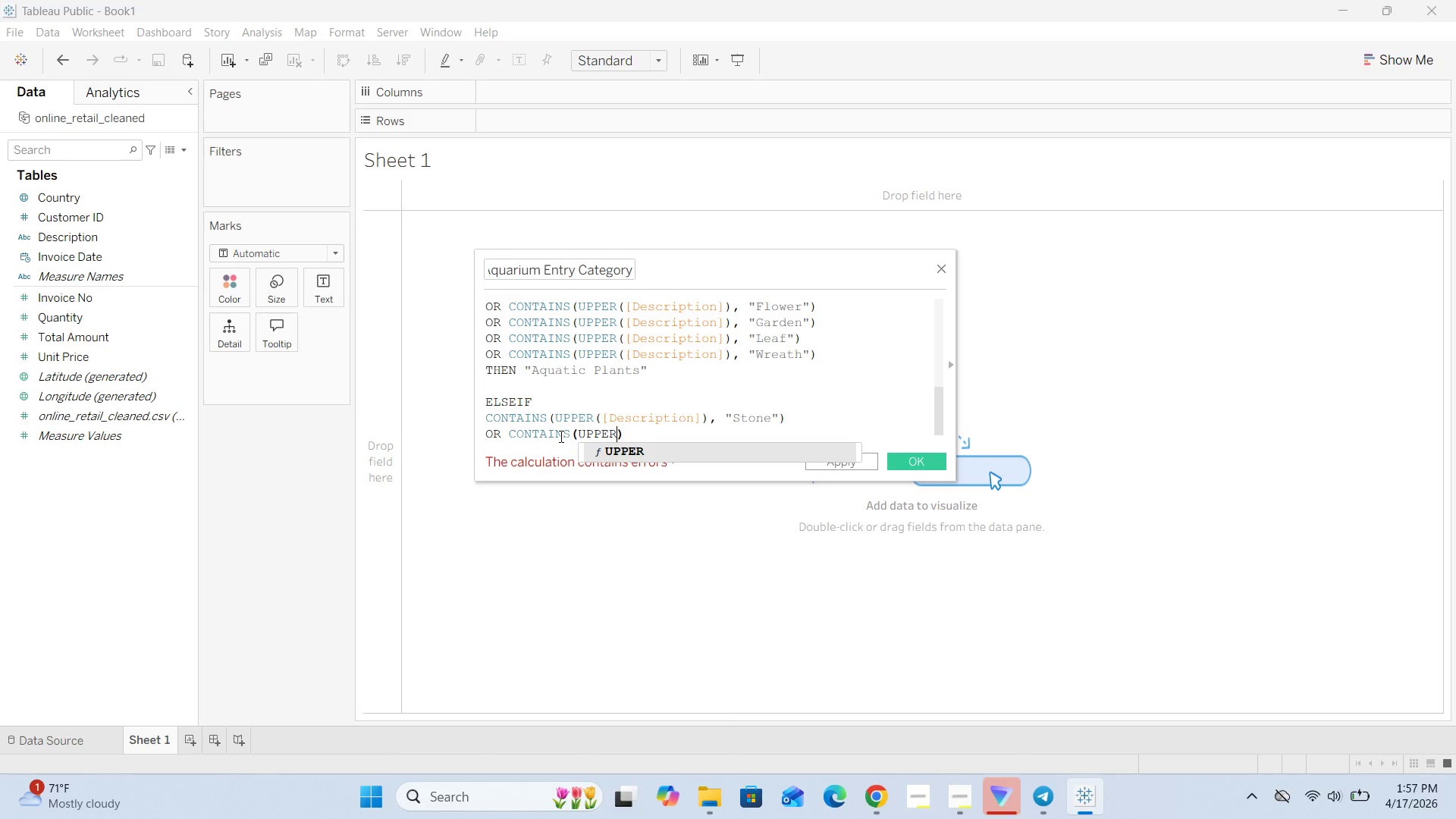 
wait(11.06)
 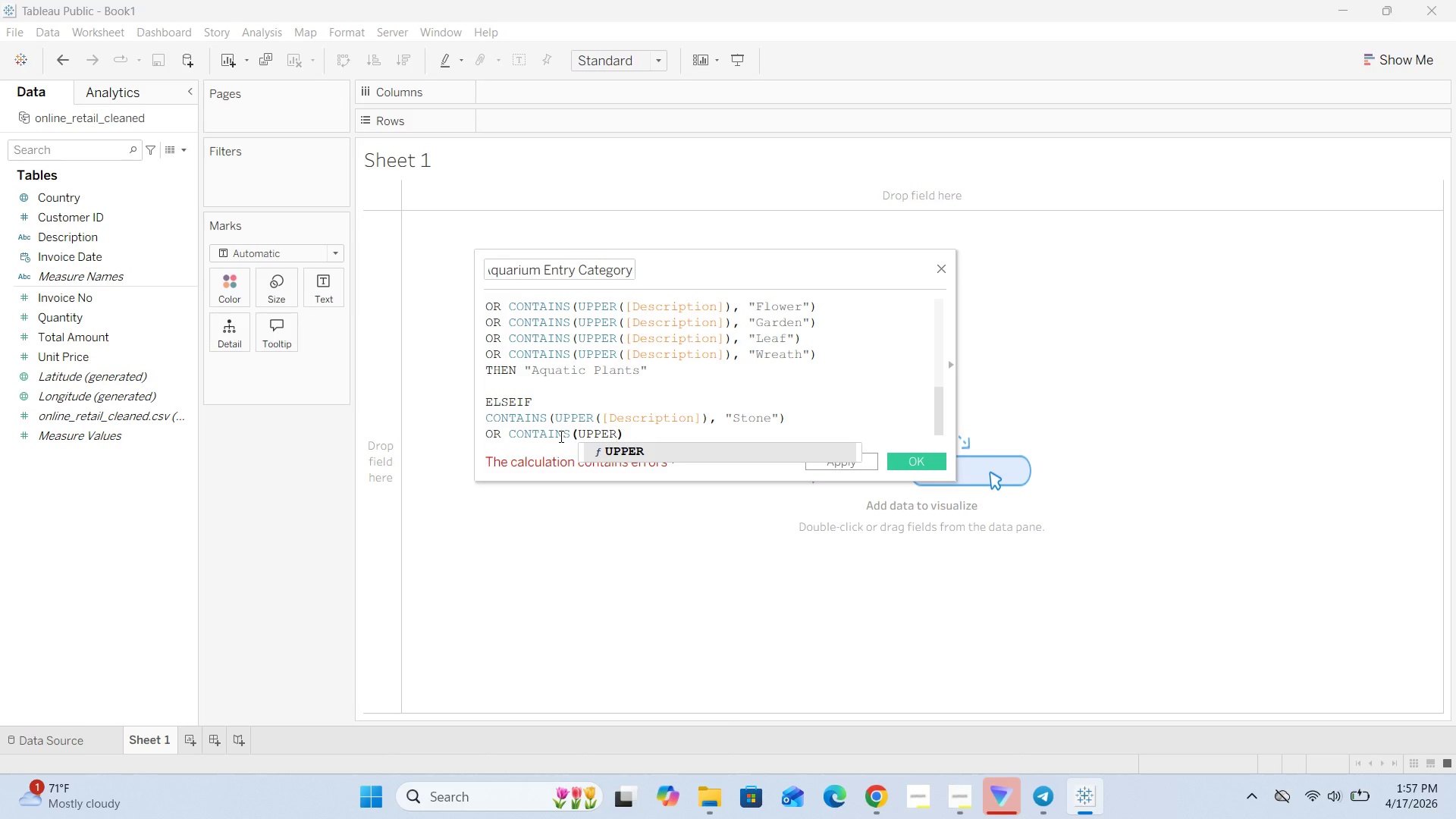 
type(())
 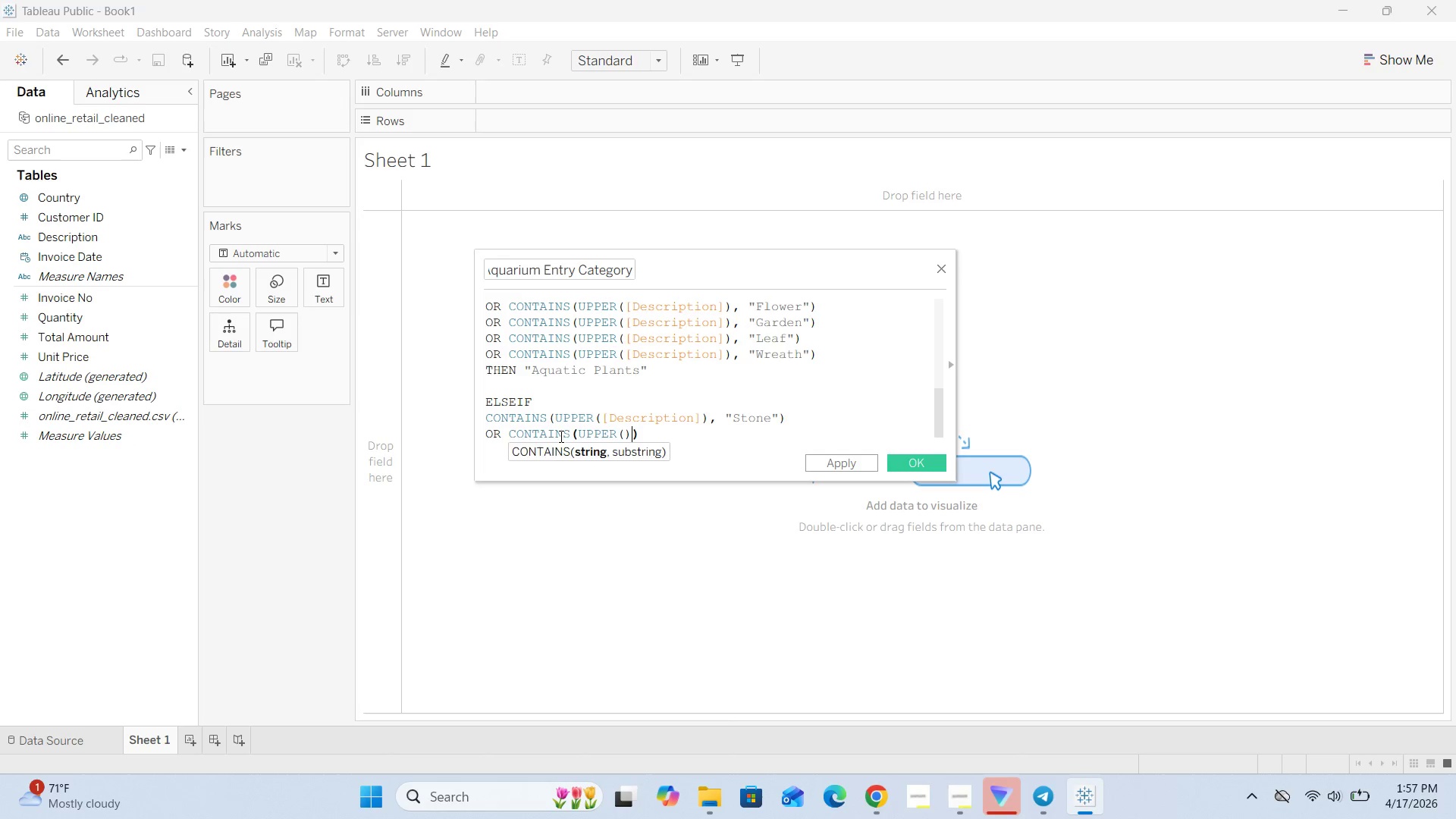 
key(ArrowLeft)
 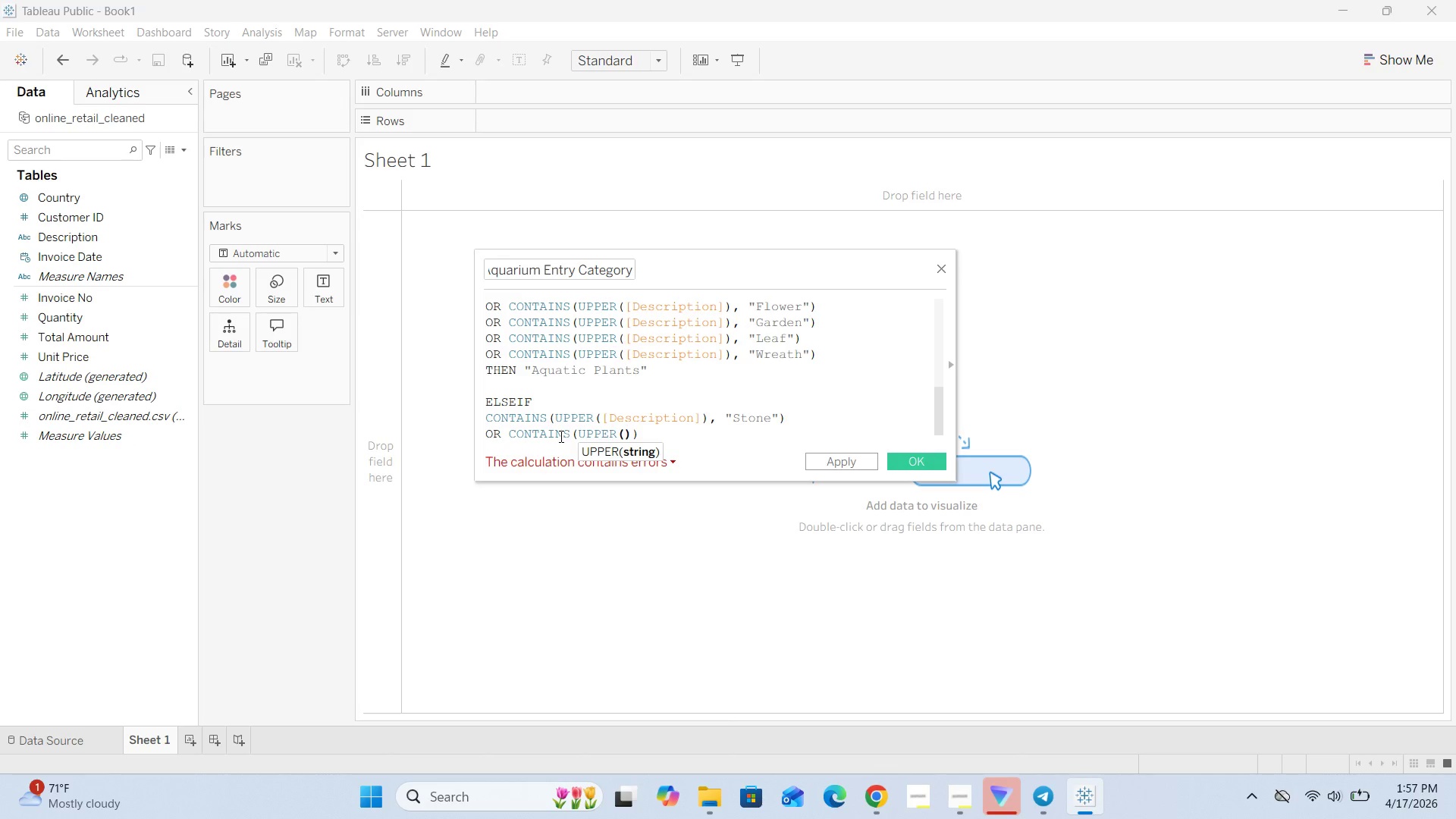 
type([]Description)
 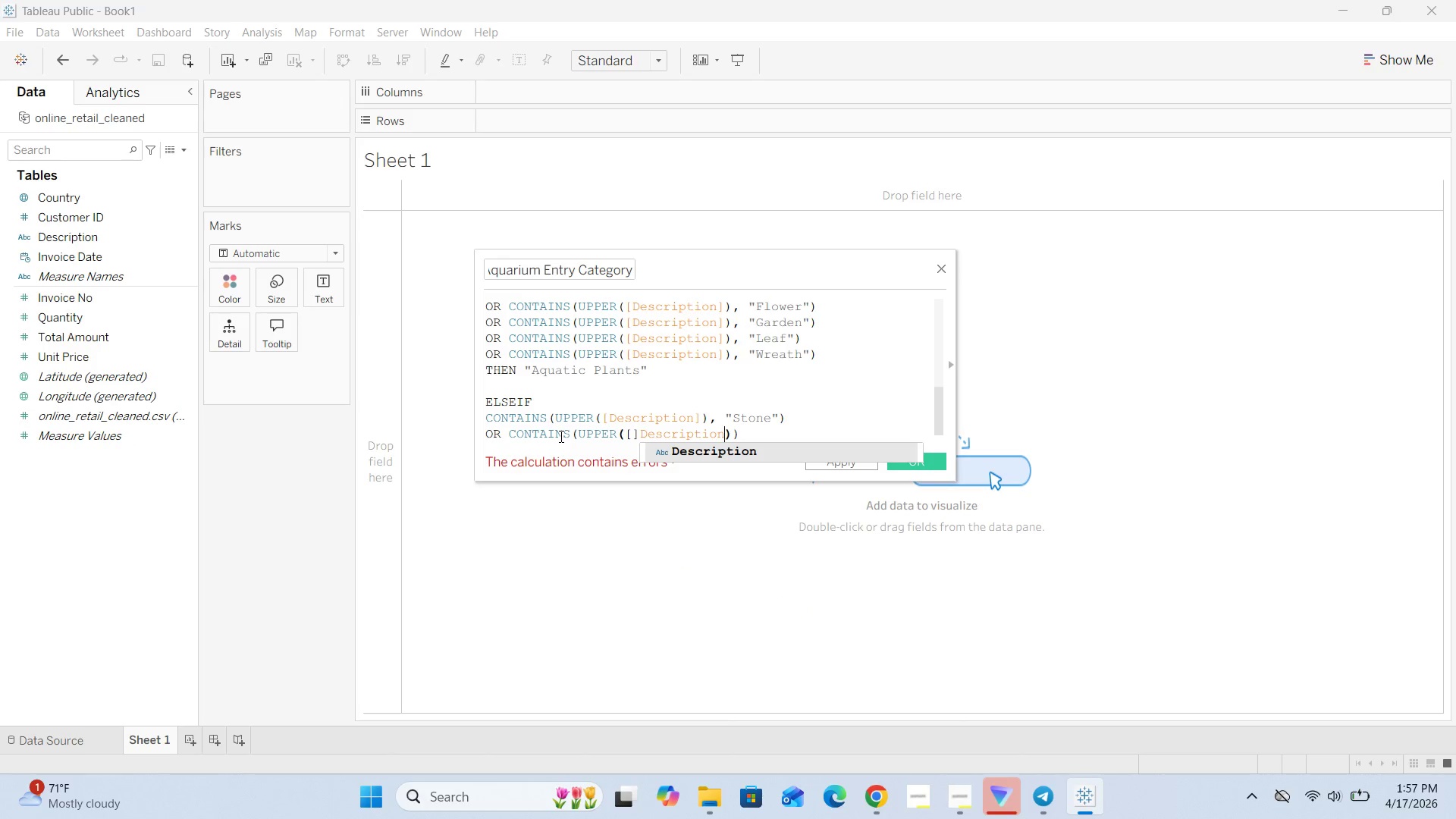 
wait(7.44)
 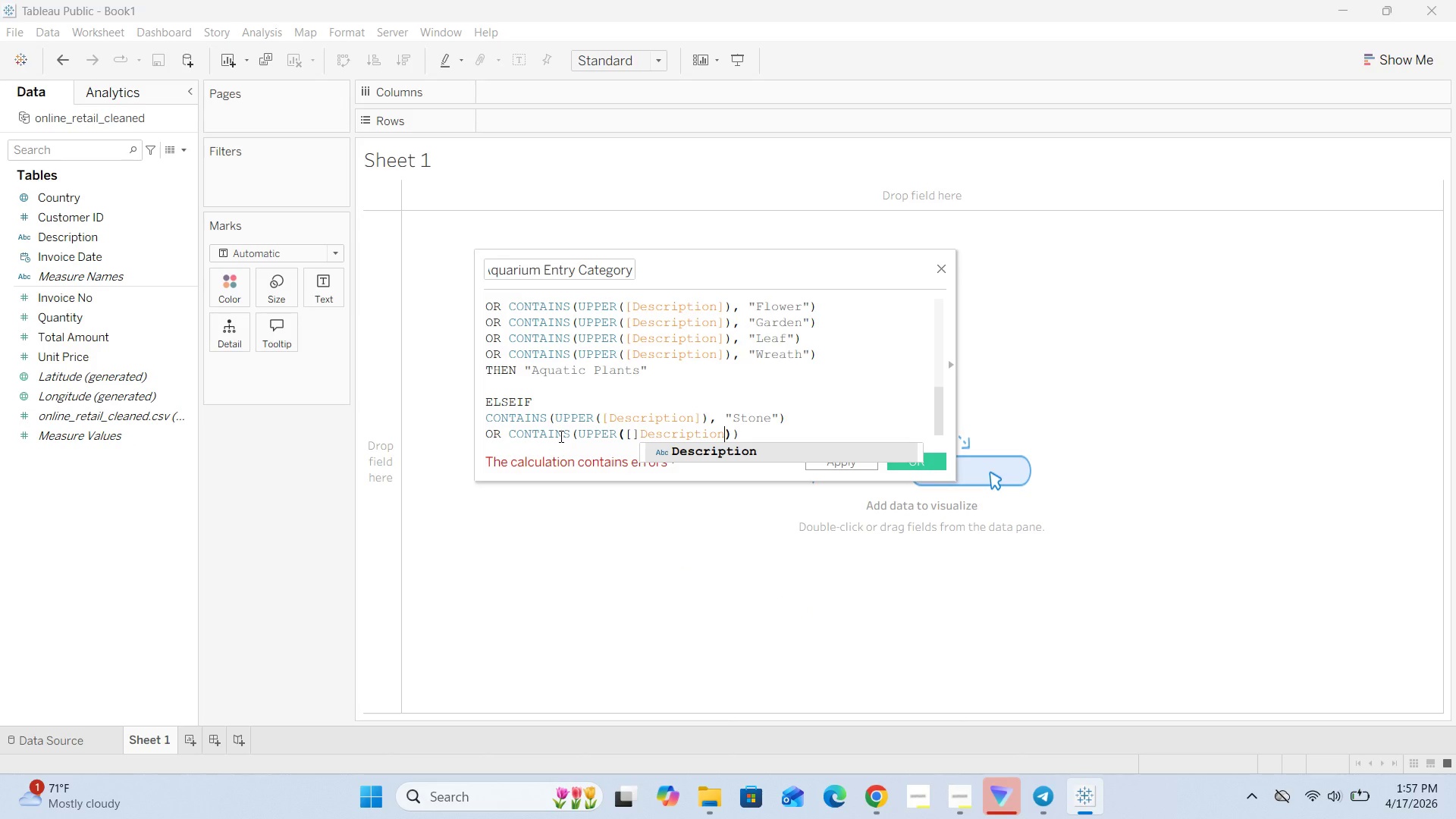 
left_click([965, 799])